 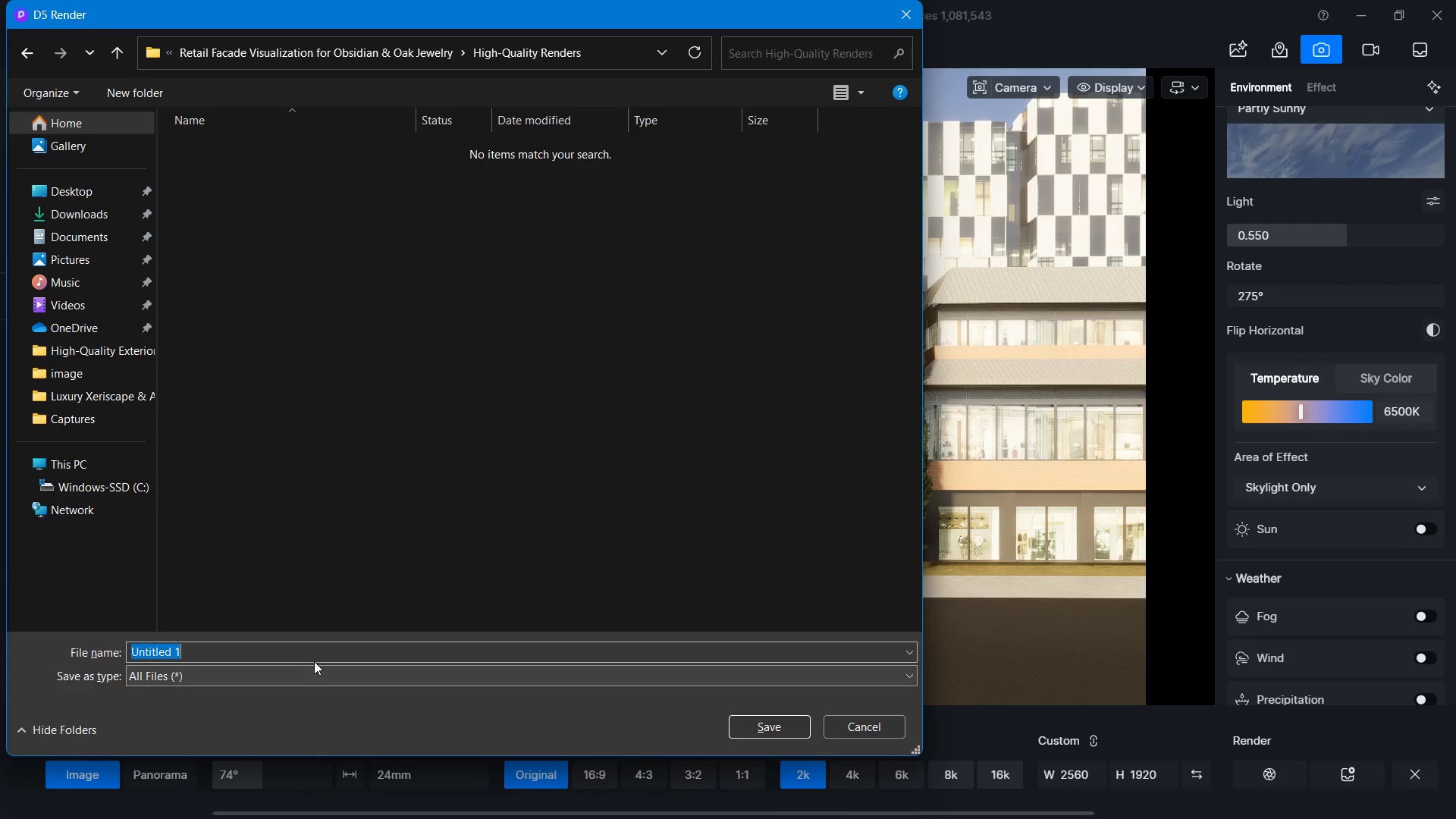 
key(Control+ControlLeft)
 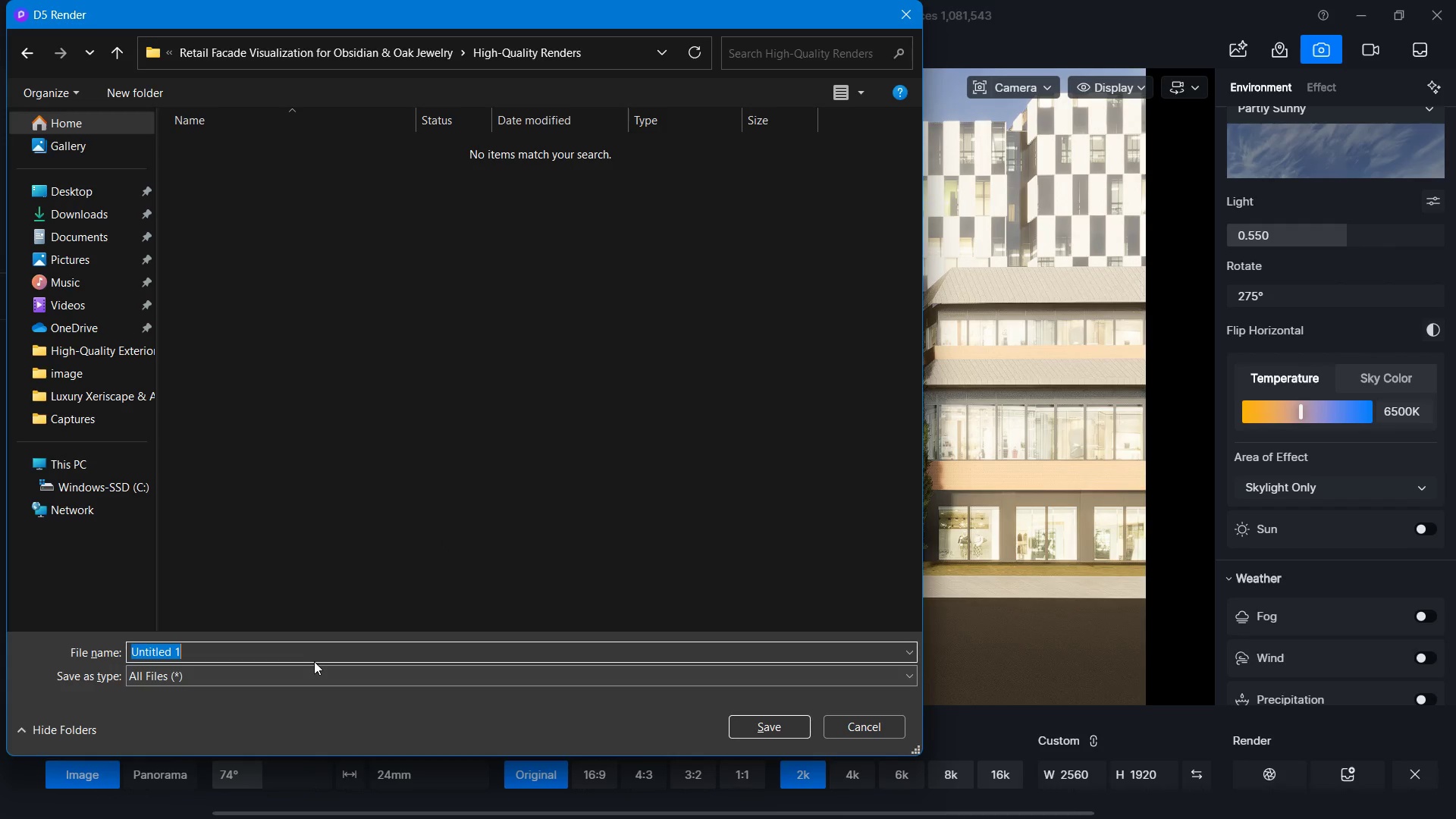 
key(Control+V)
 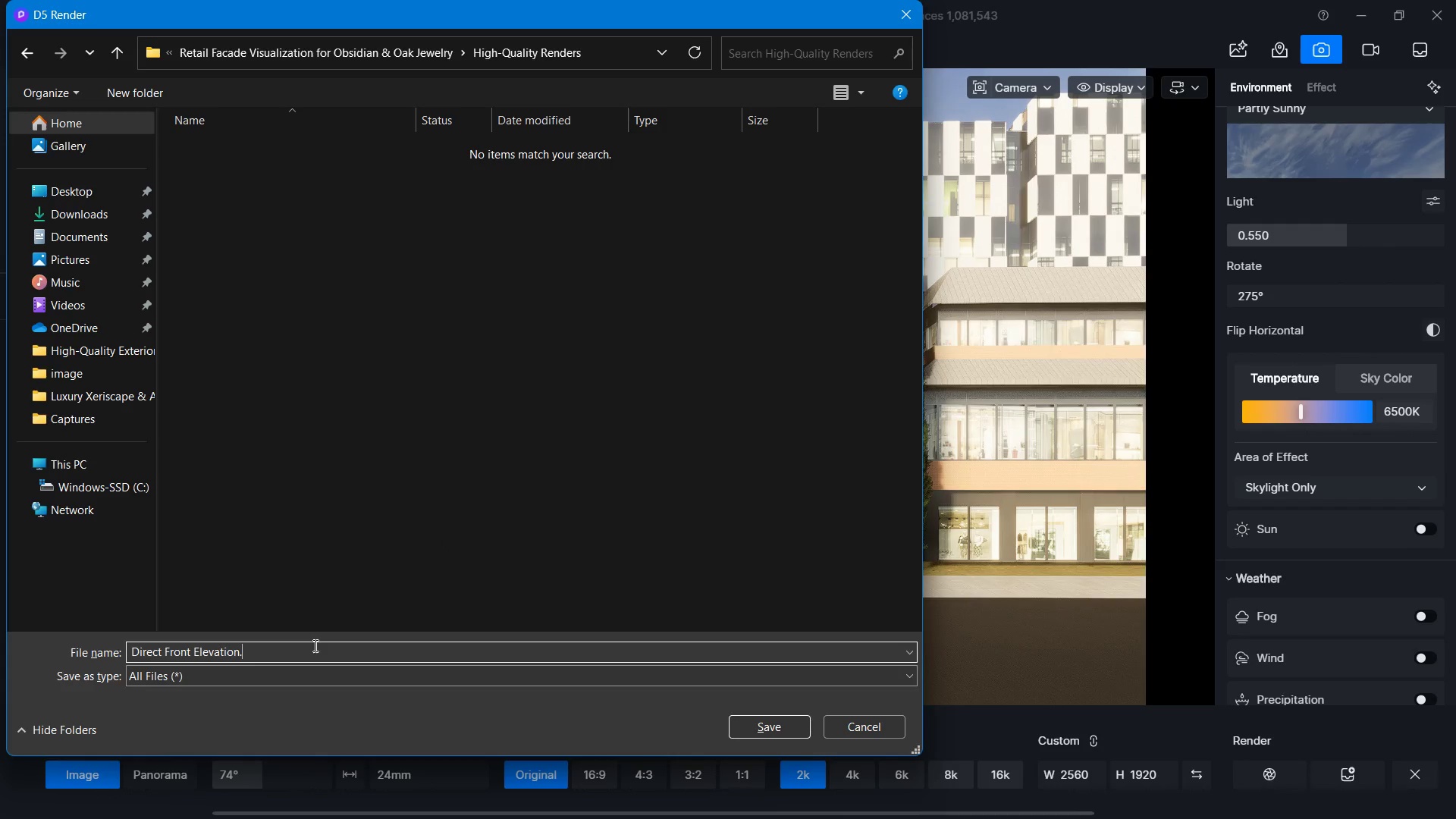 
key(Backspace)
 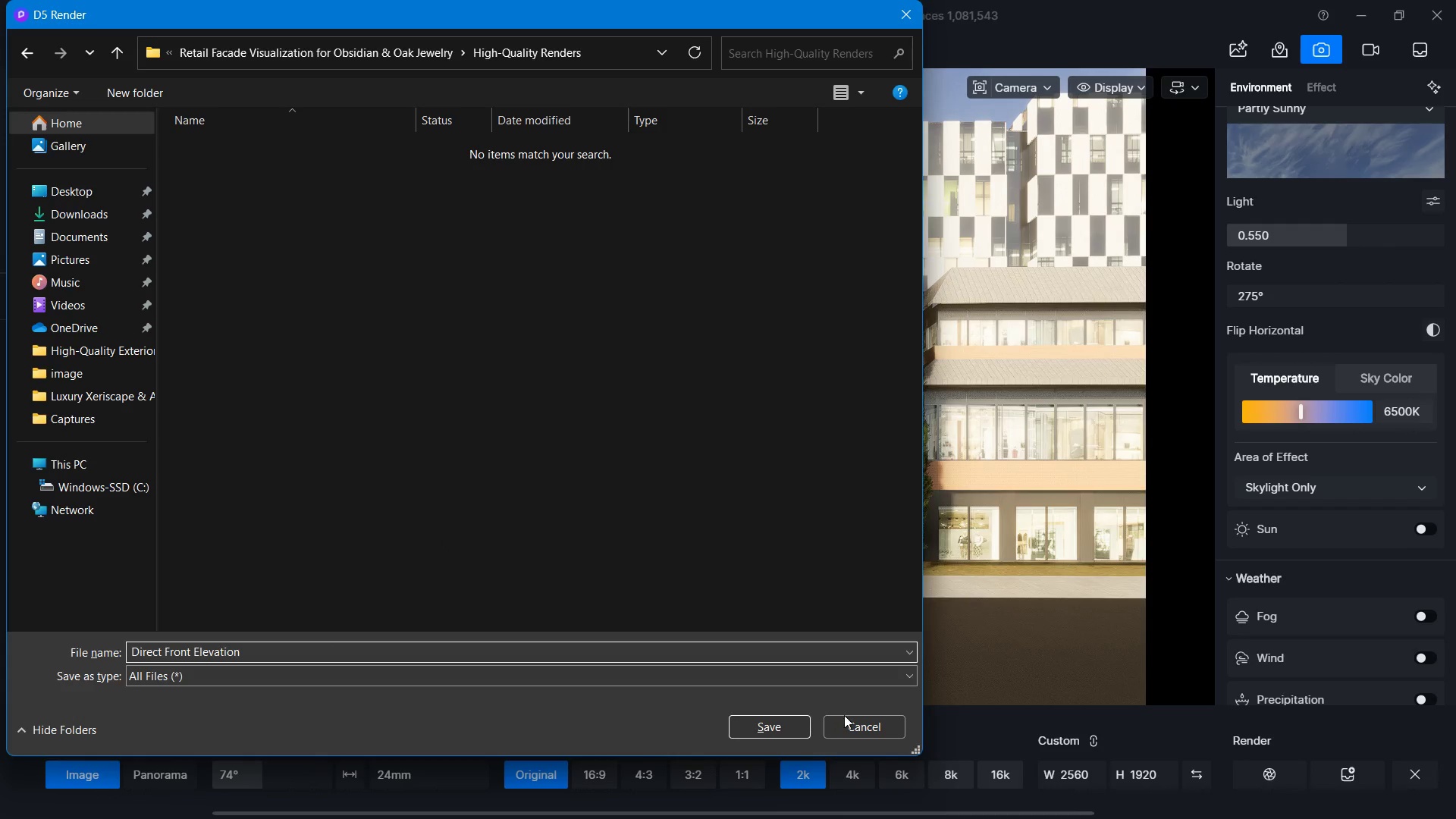 
left_click([805, 724])
 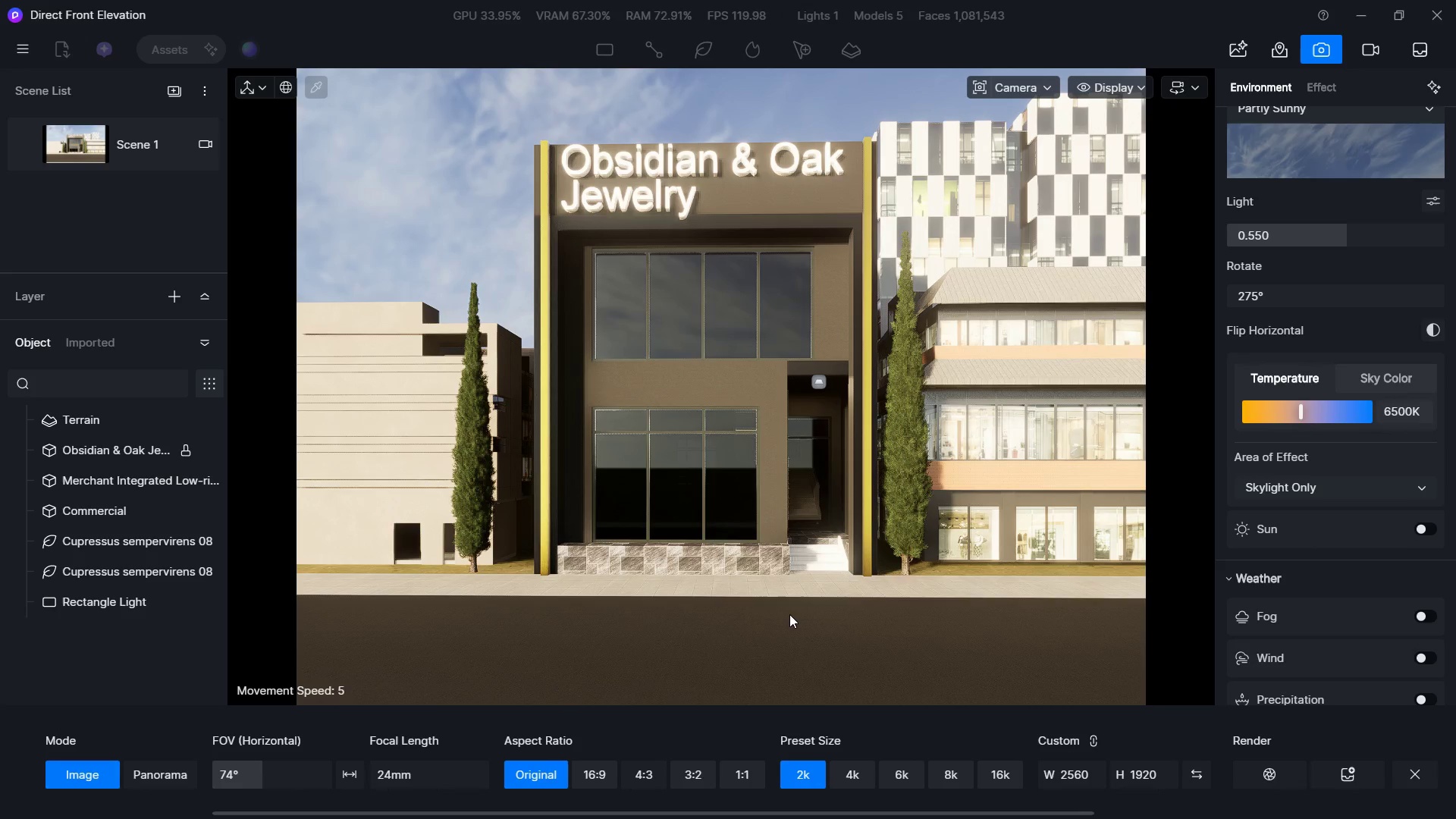 
wait(15.0)
 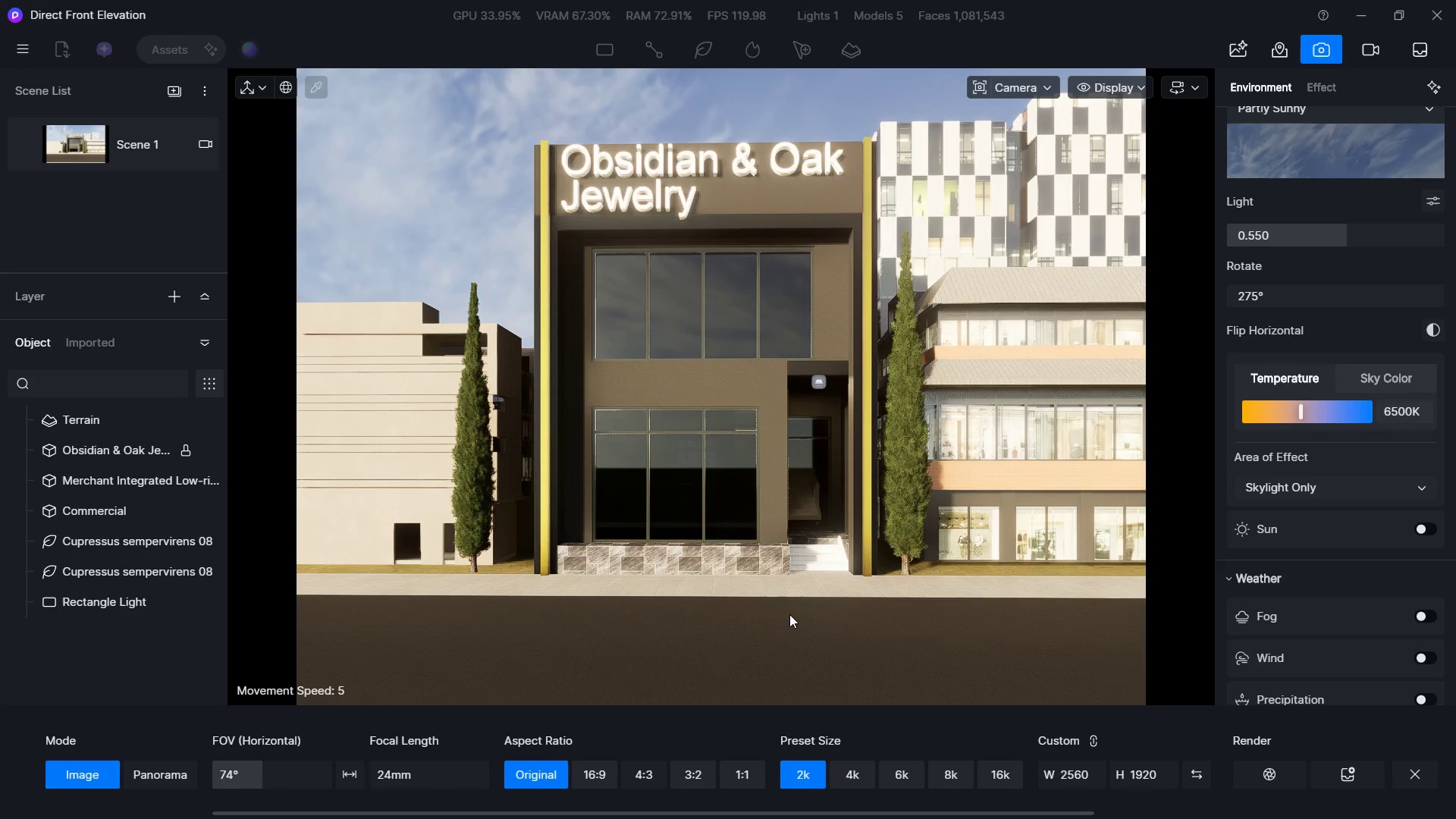 
key(Alt+AltLeft)
 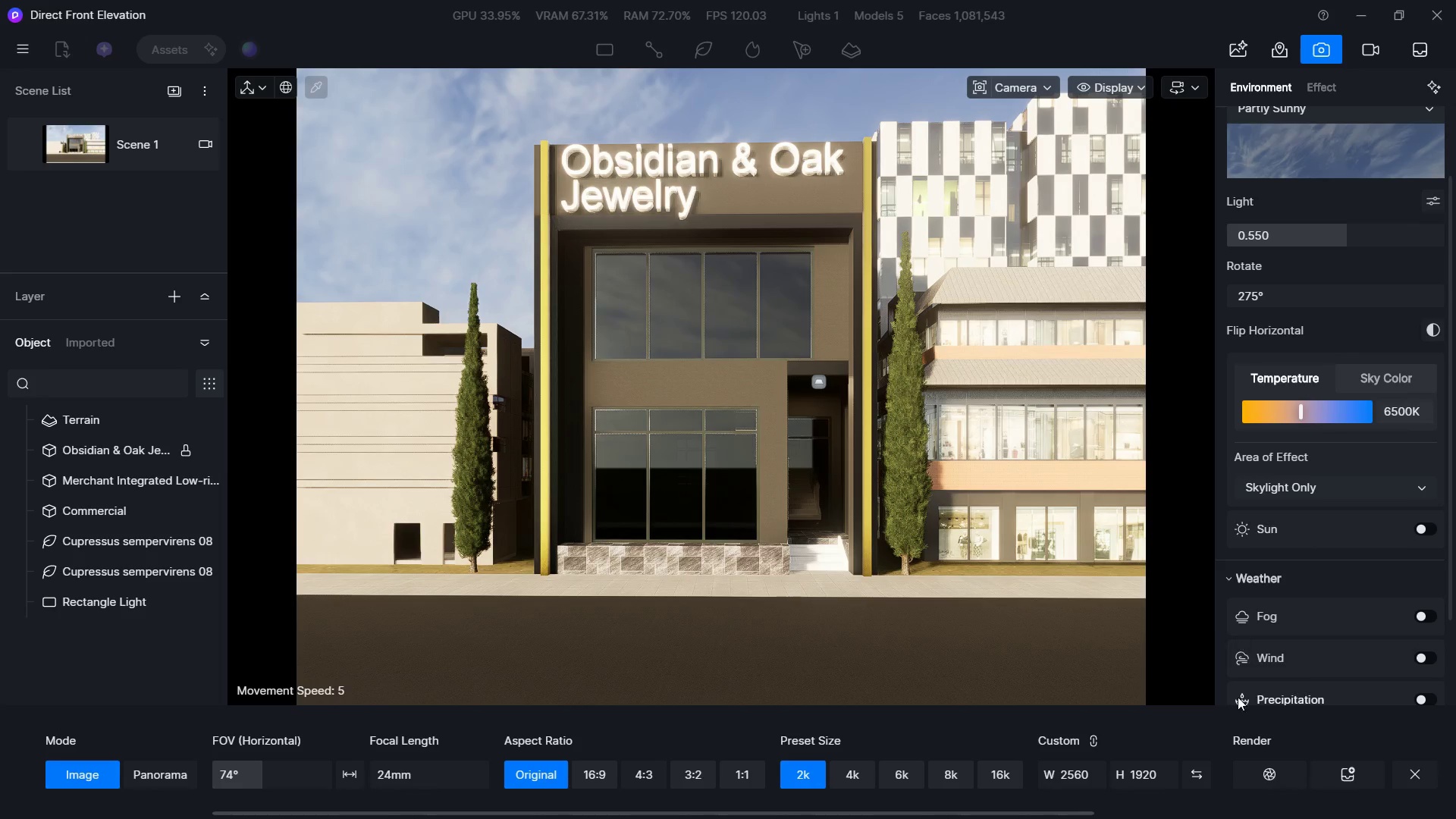 
left_click([1244, 764])
 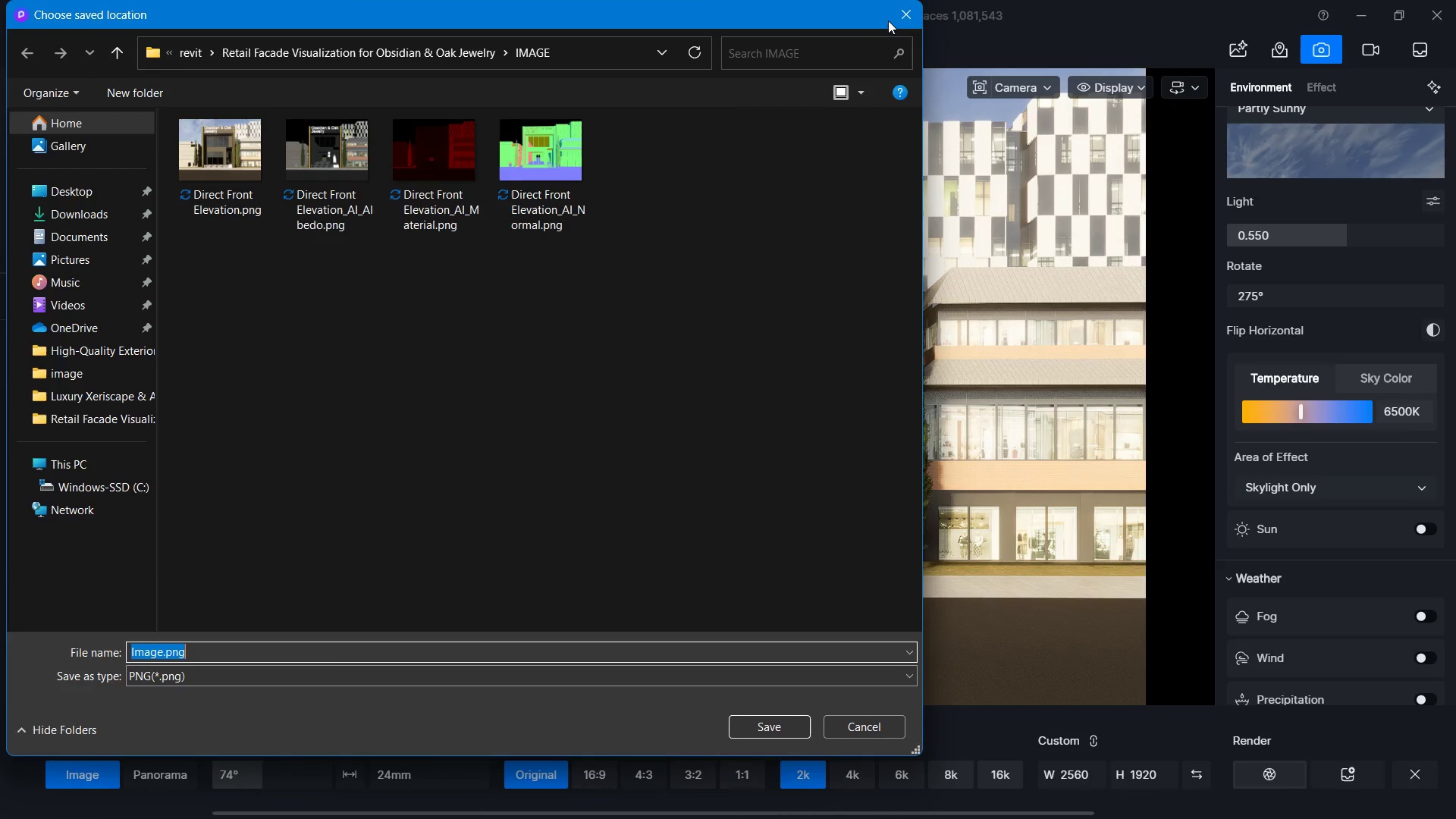 
left_click([907, 12])
 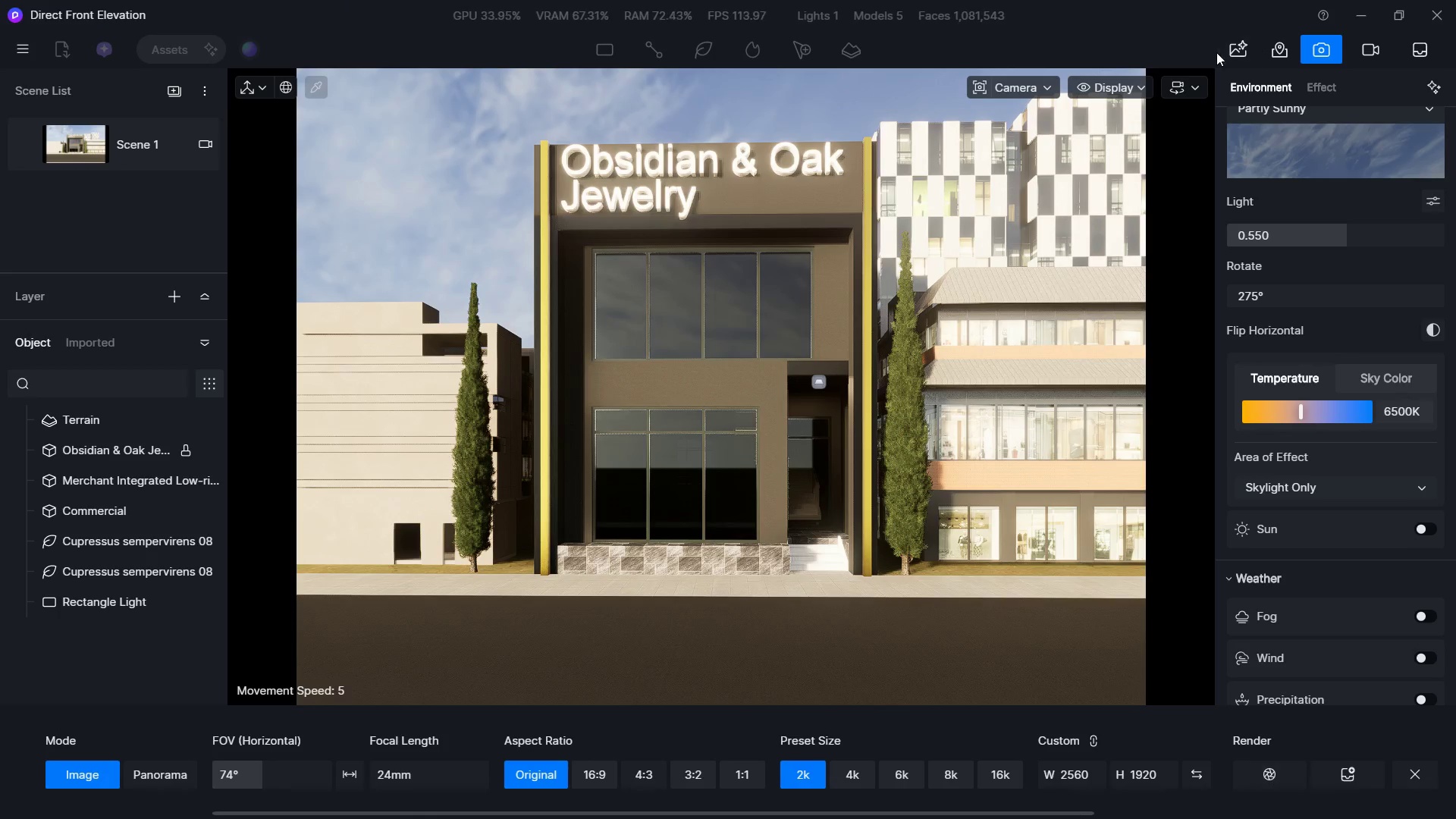 
left_click([1227, 50])
 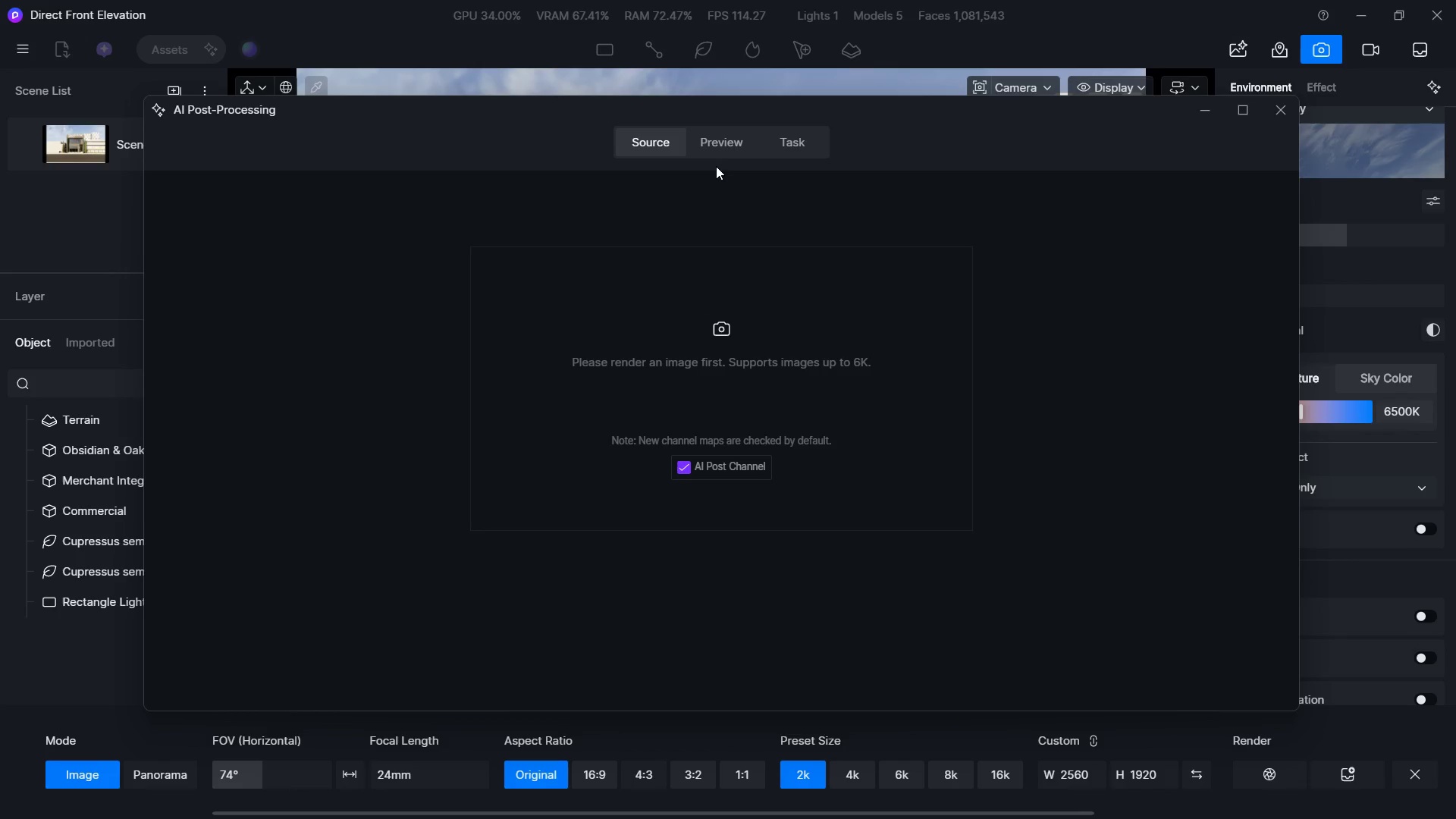 
double_click([712, 150])
 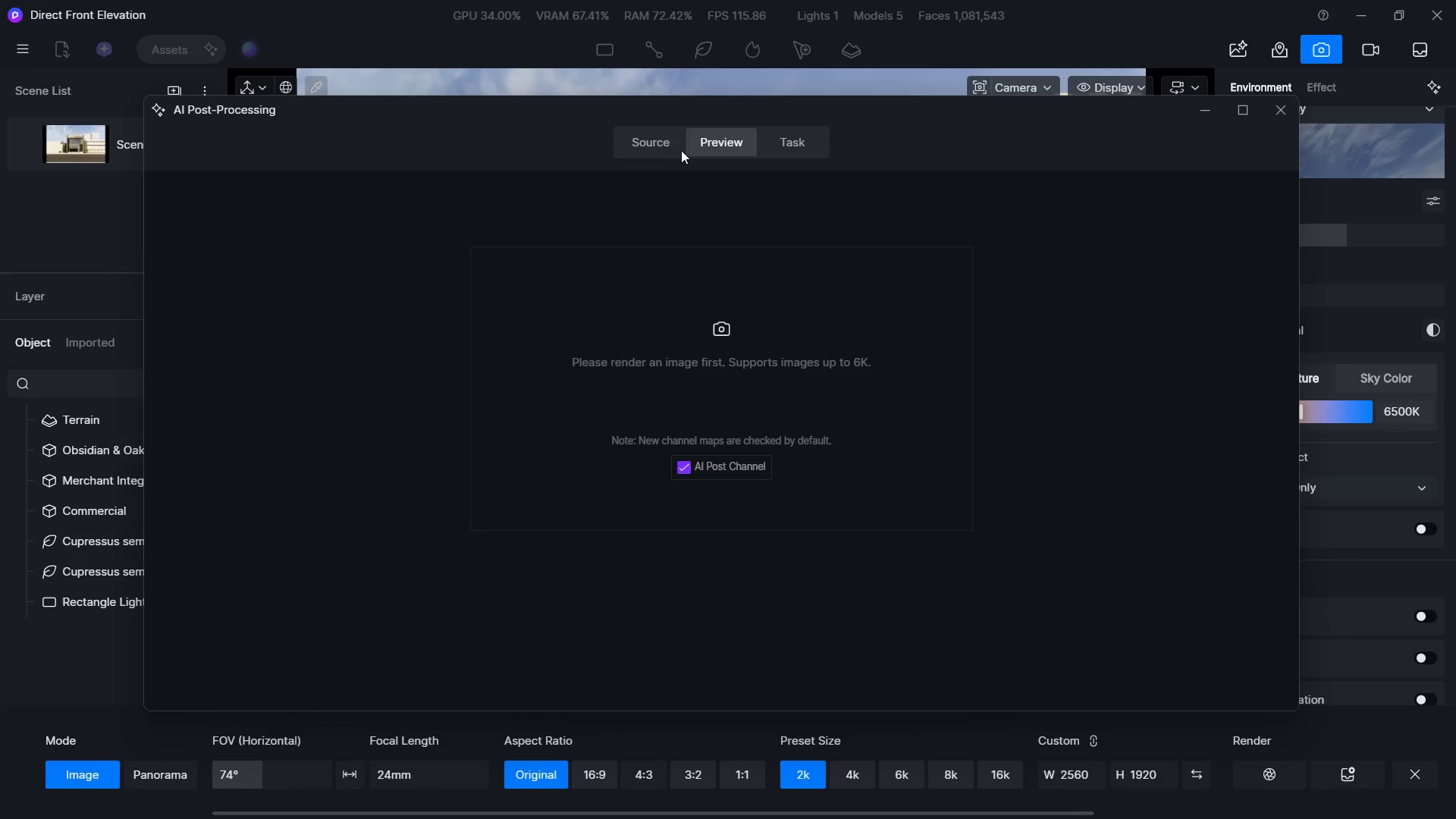 
triple_click([675, 150])
 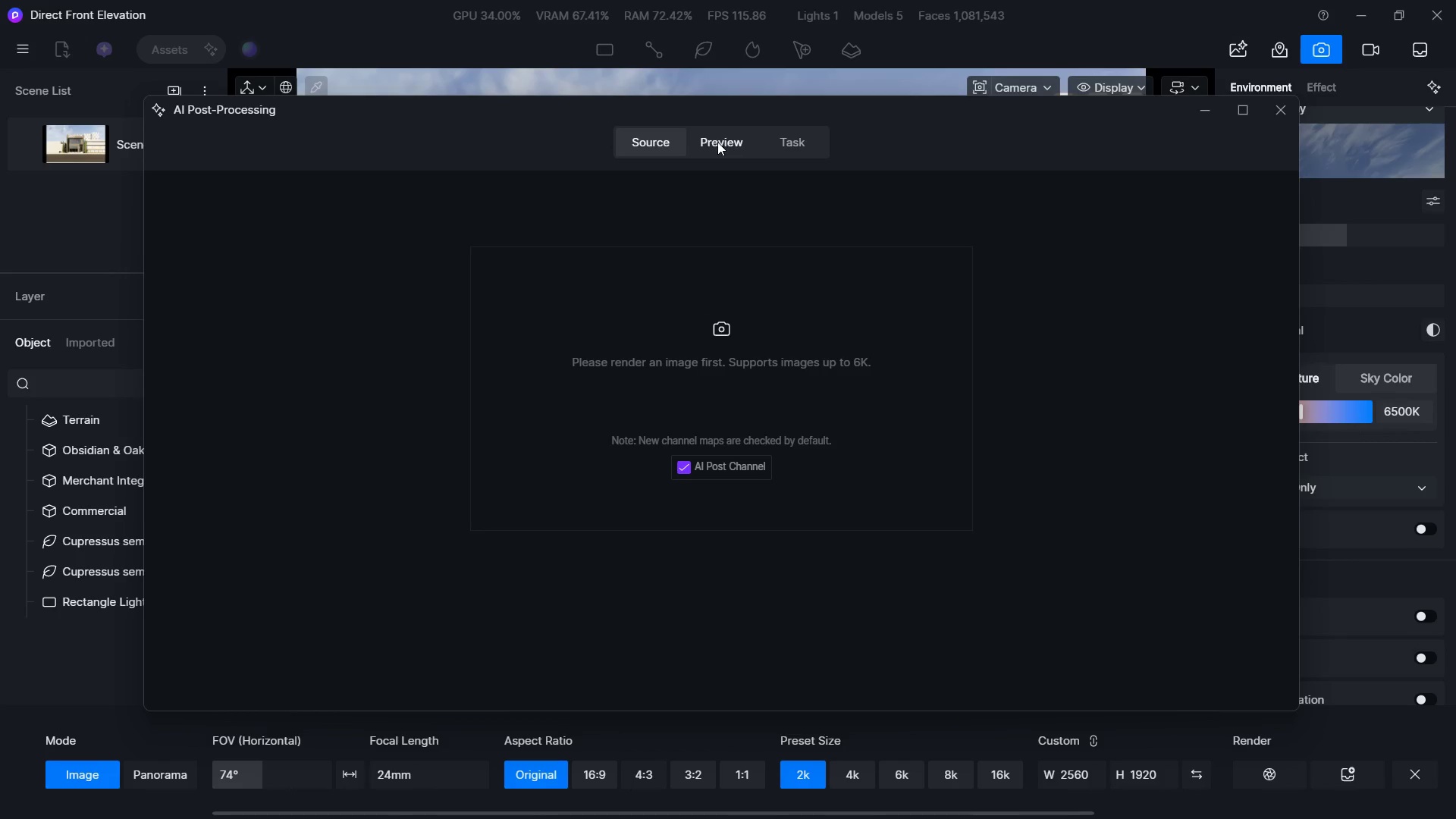 
triple_click([723, 141])
 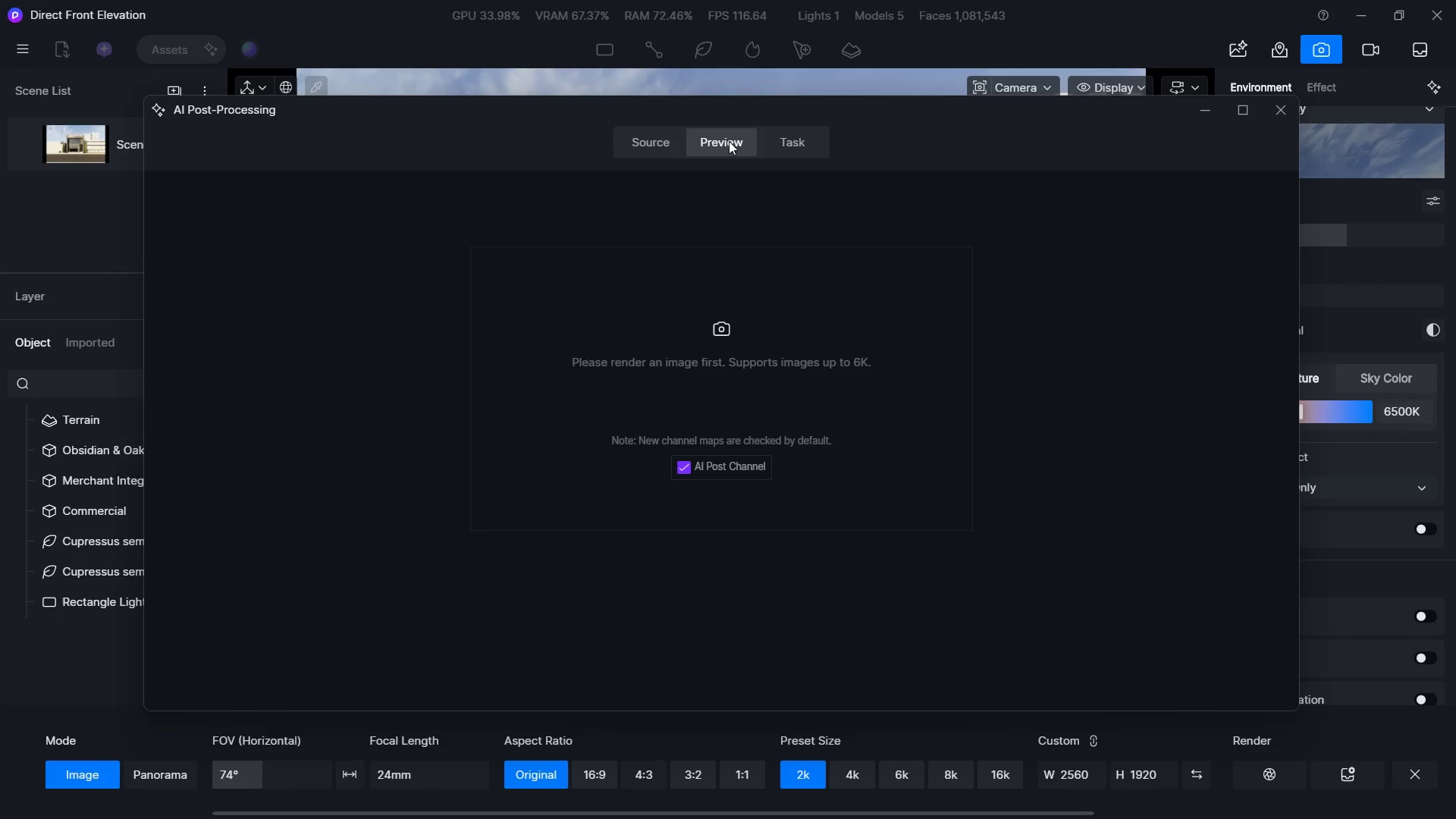 
triple_click([671, 141])
 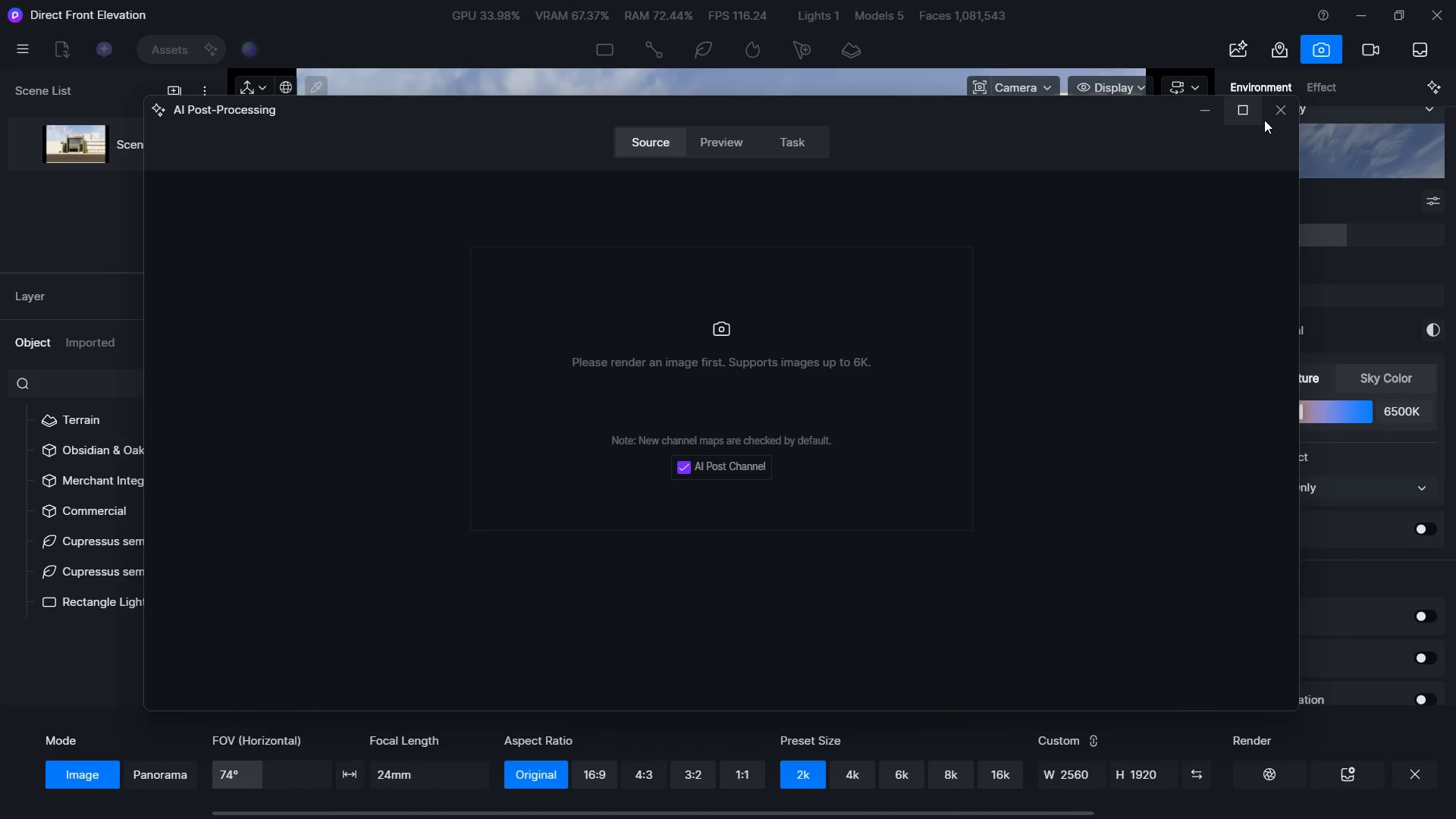 
left_click([1287, 108])
 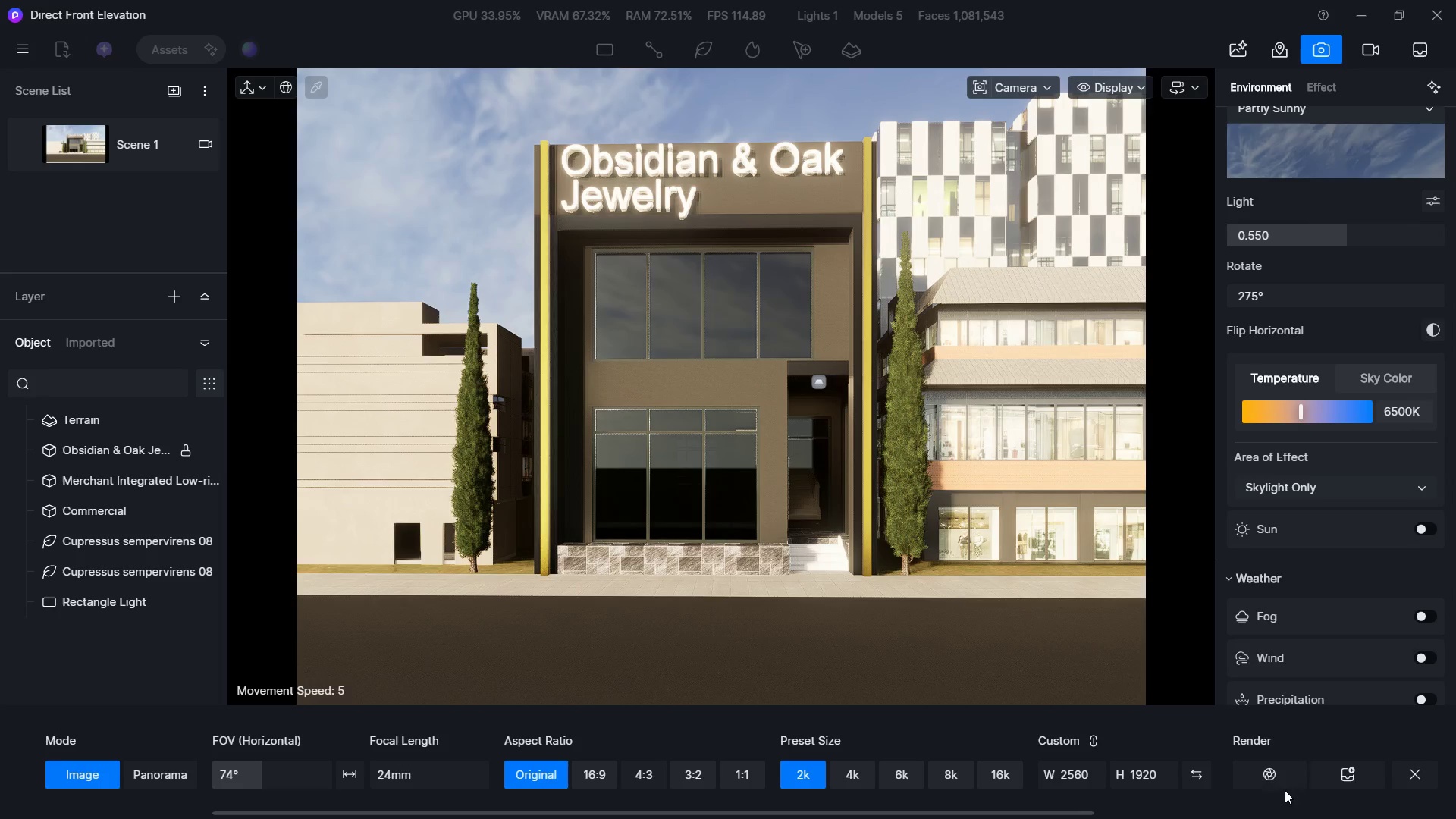 
left_click([1285, 777])
 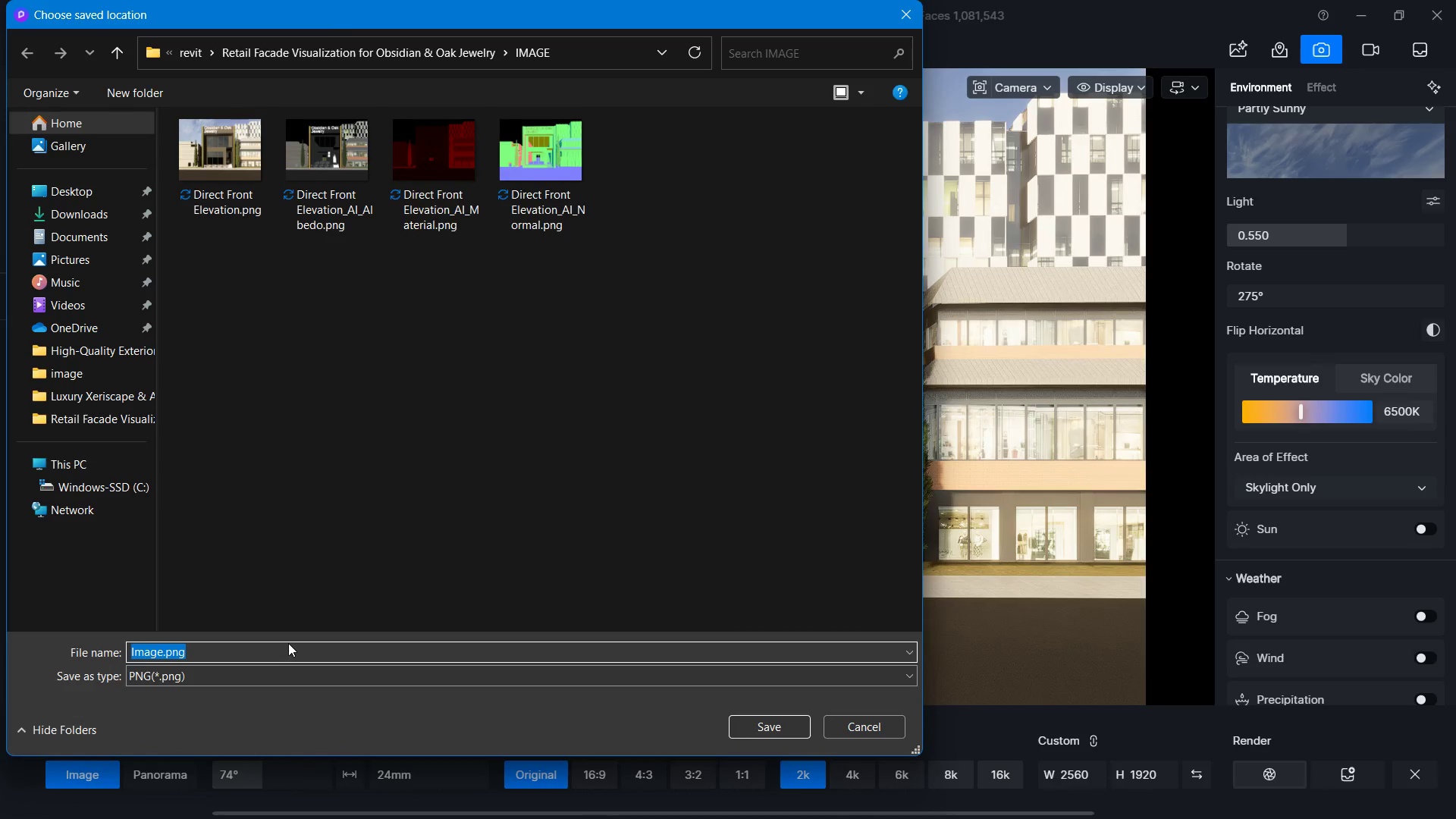 
key(Alt+Tab)